 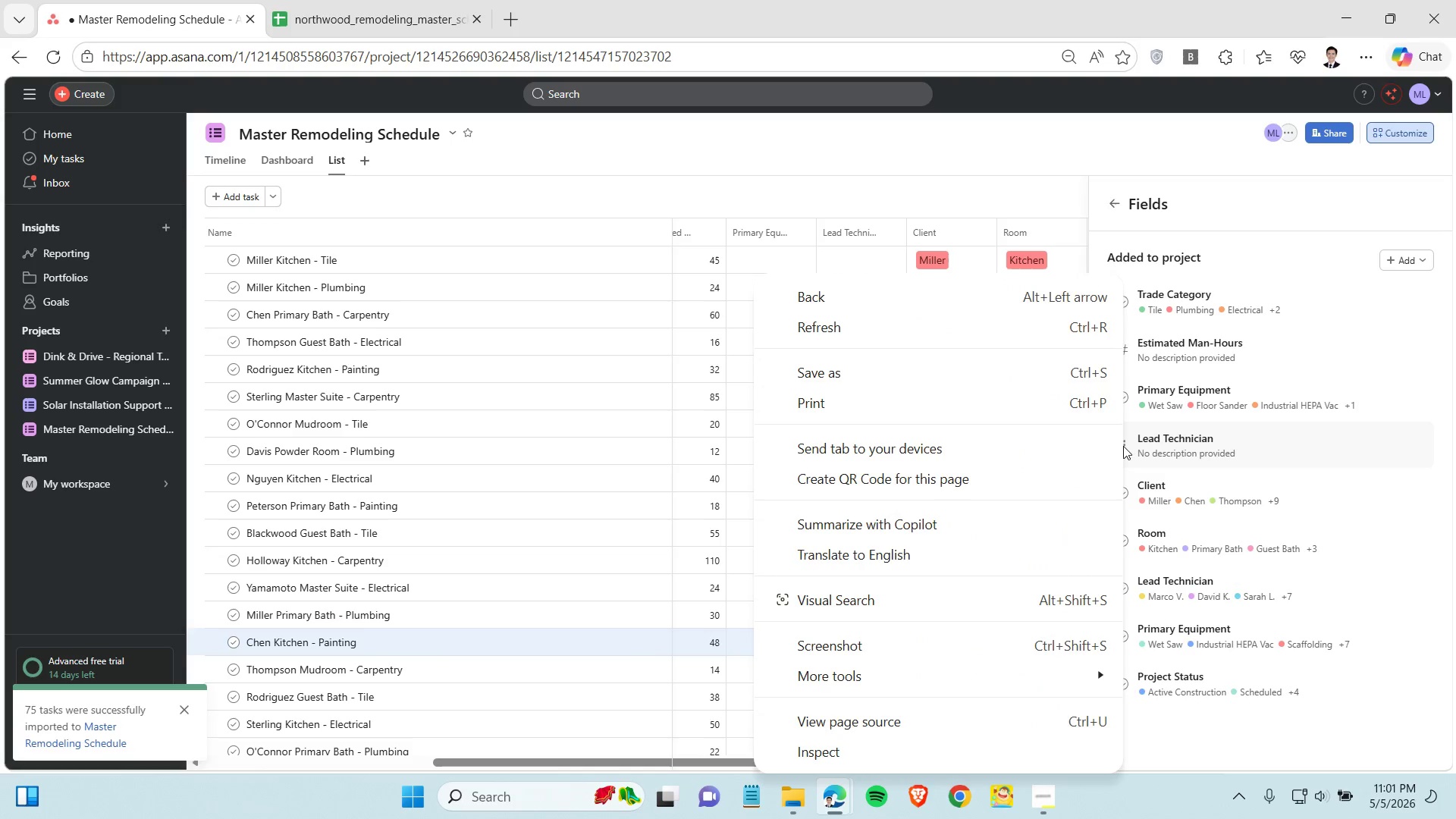 
left_click([1123, 446])
 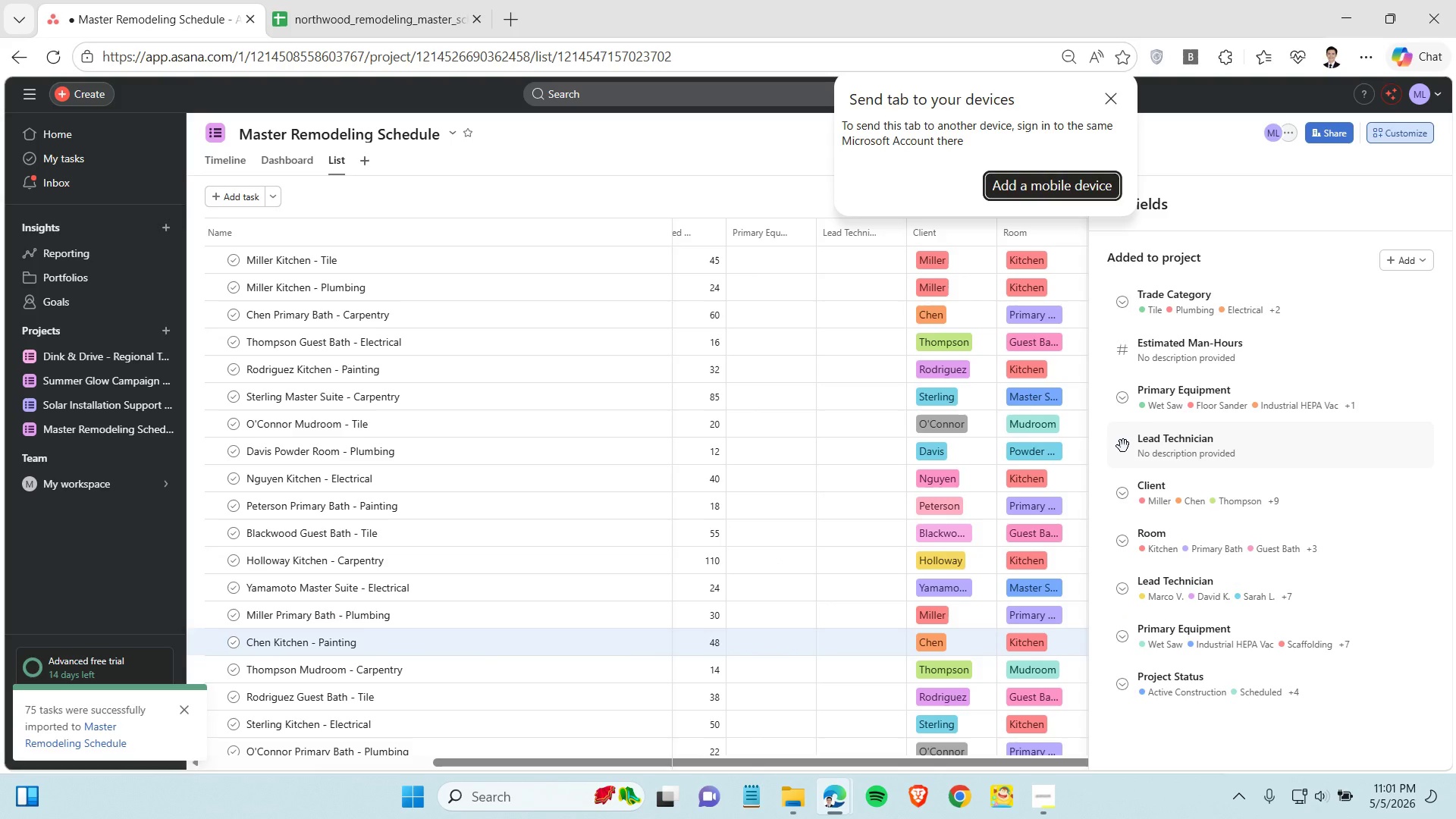 
left_click([1123, 446])
 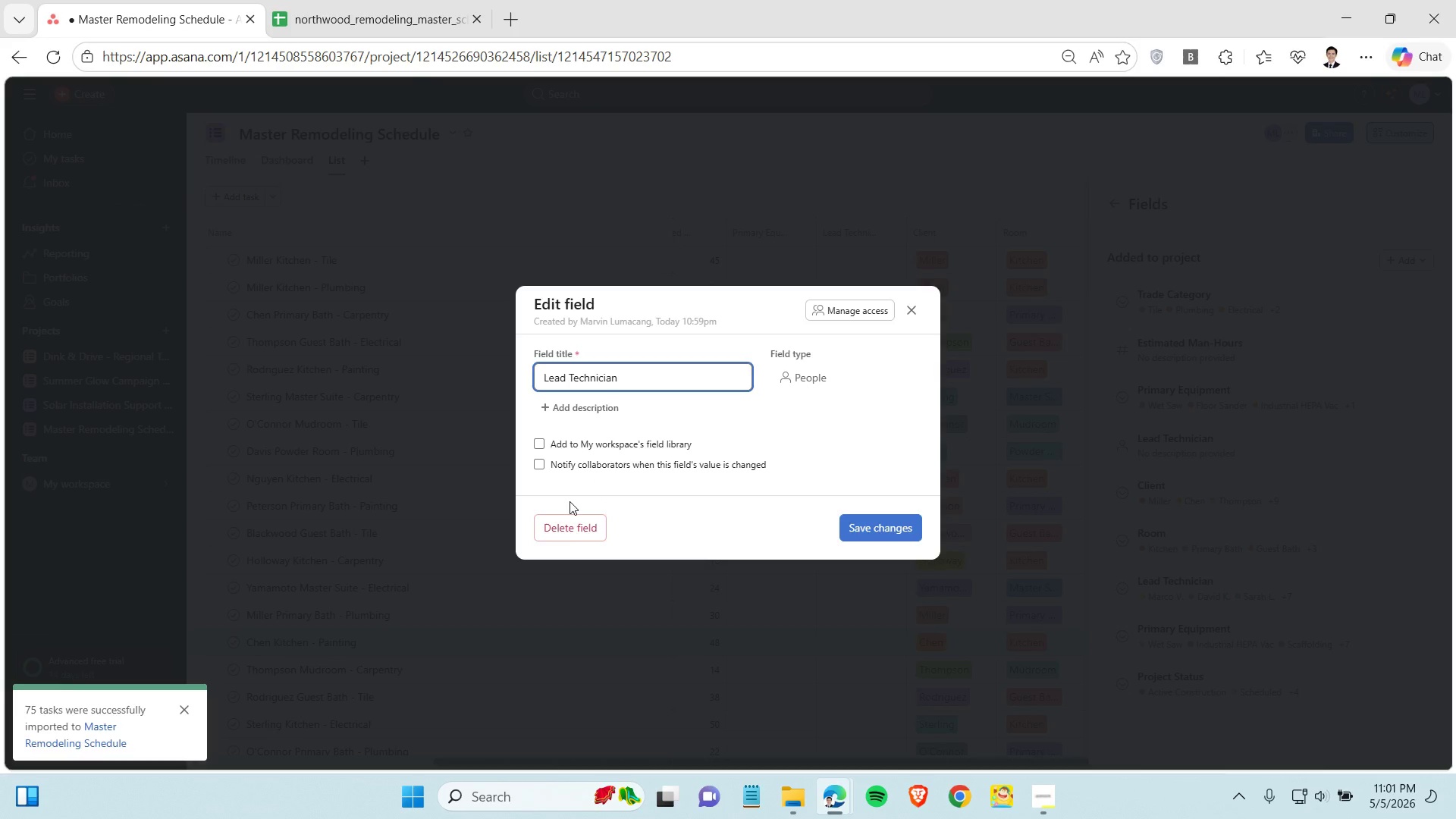 
left_click([570, 529])
 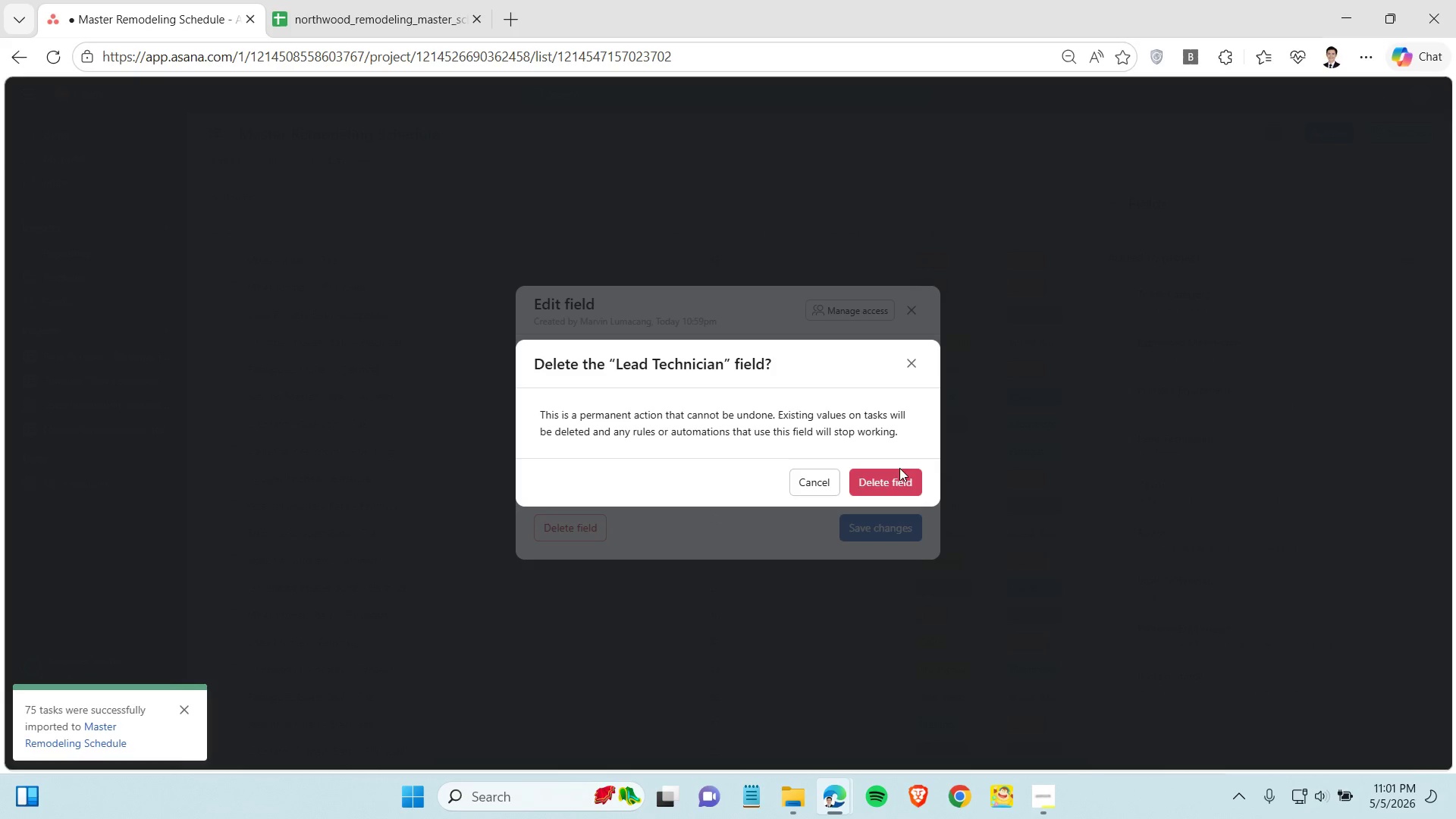 
left_click([899, 475])
 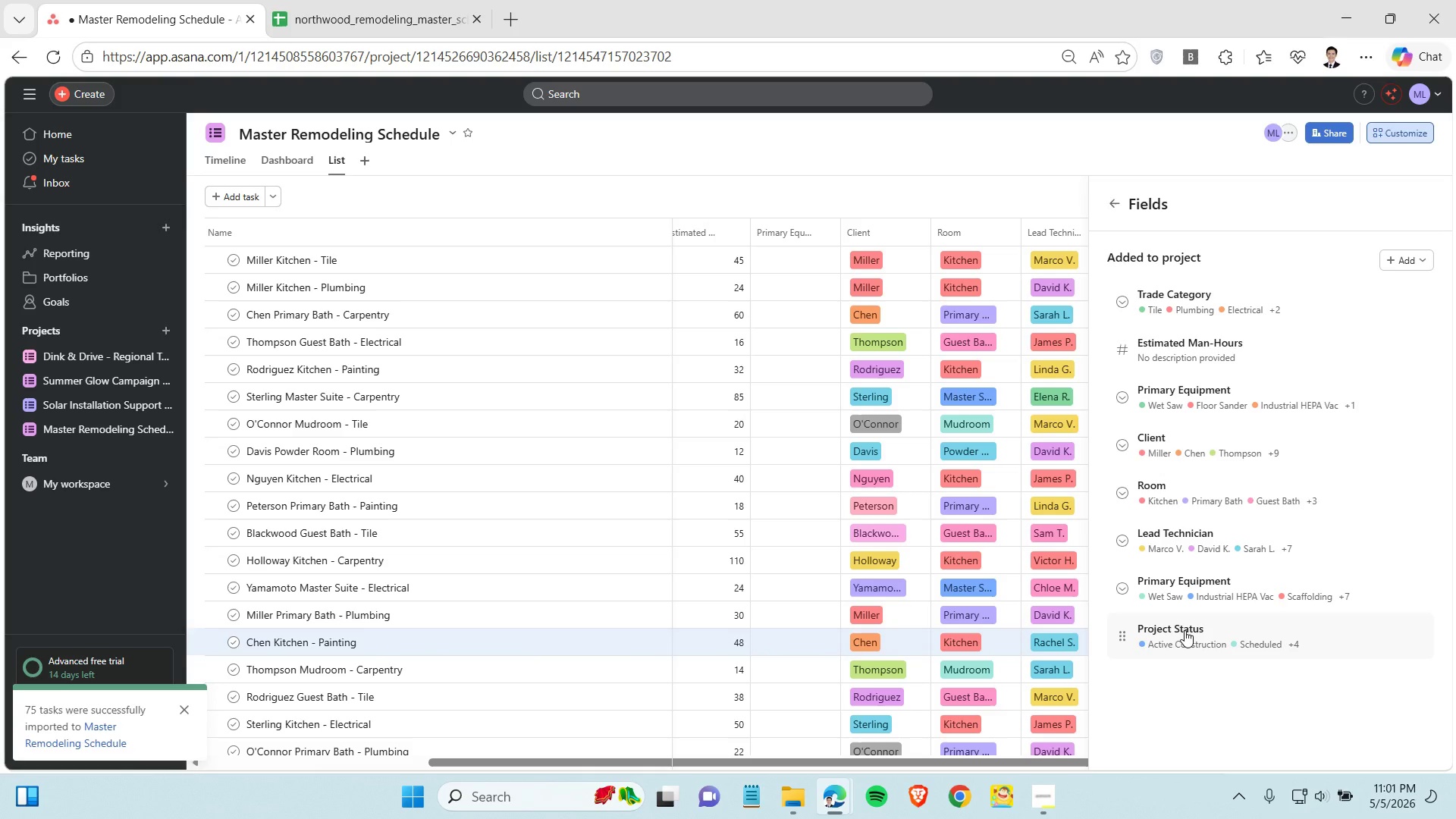 
wait(20.47)
 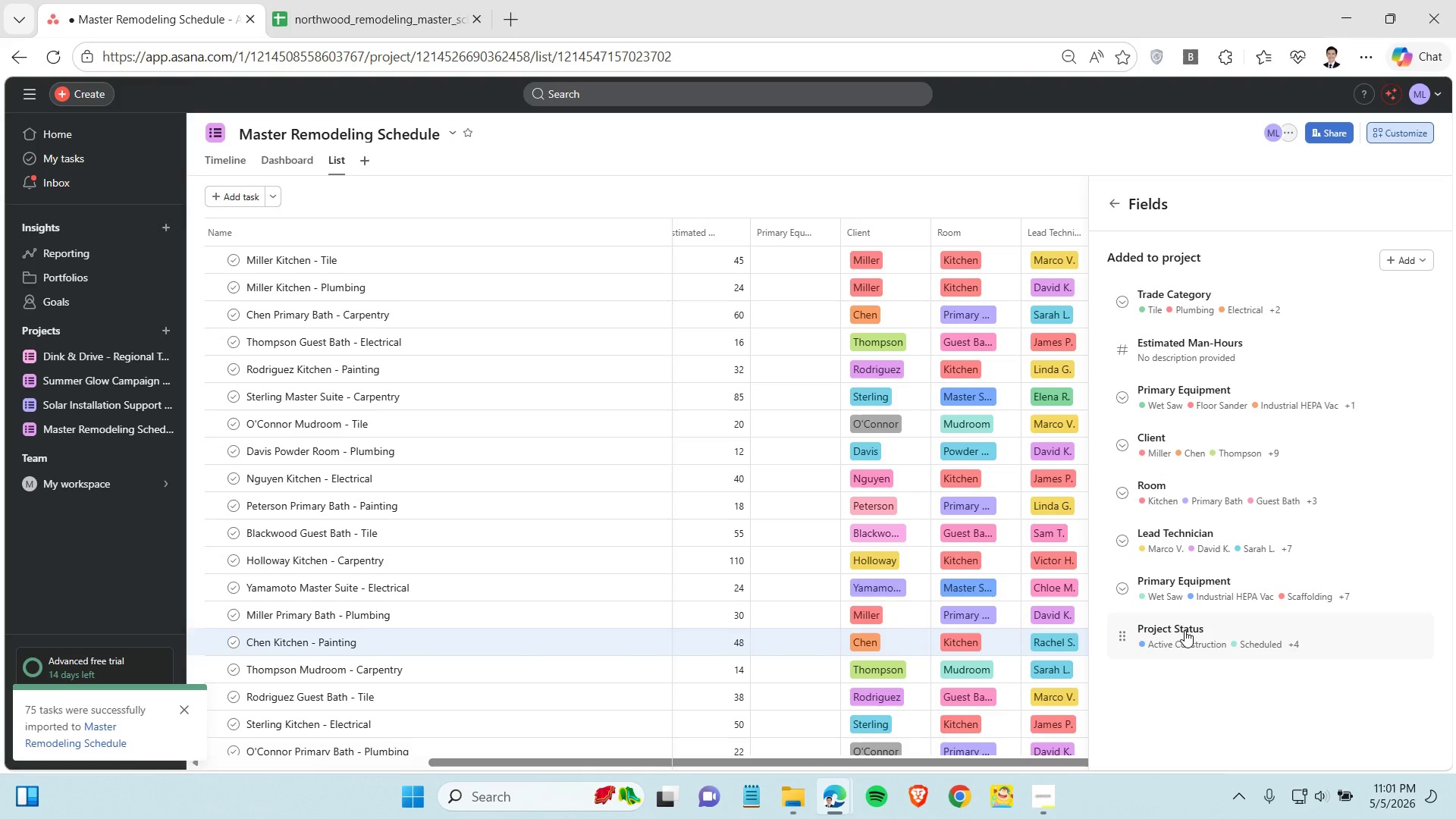 
left_click([1182, 600])
 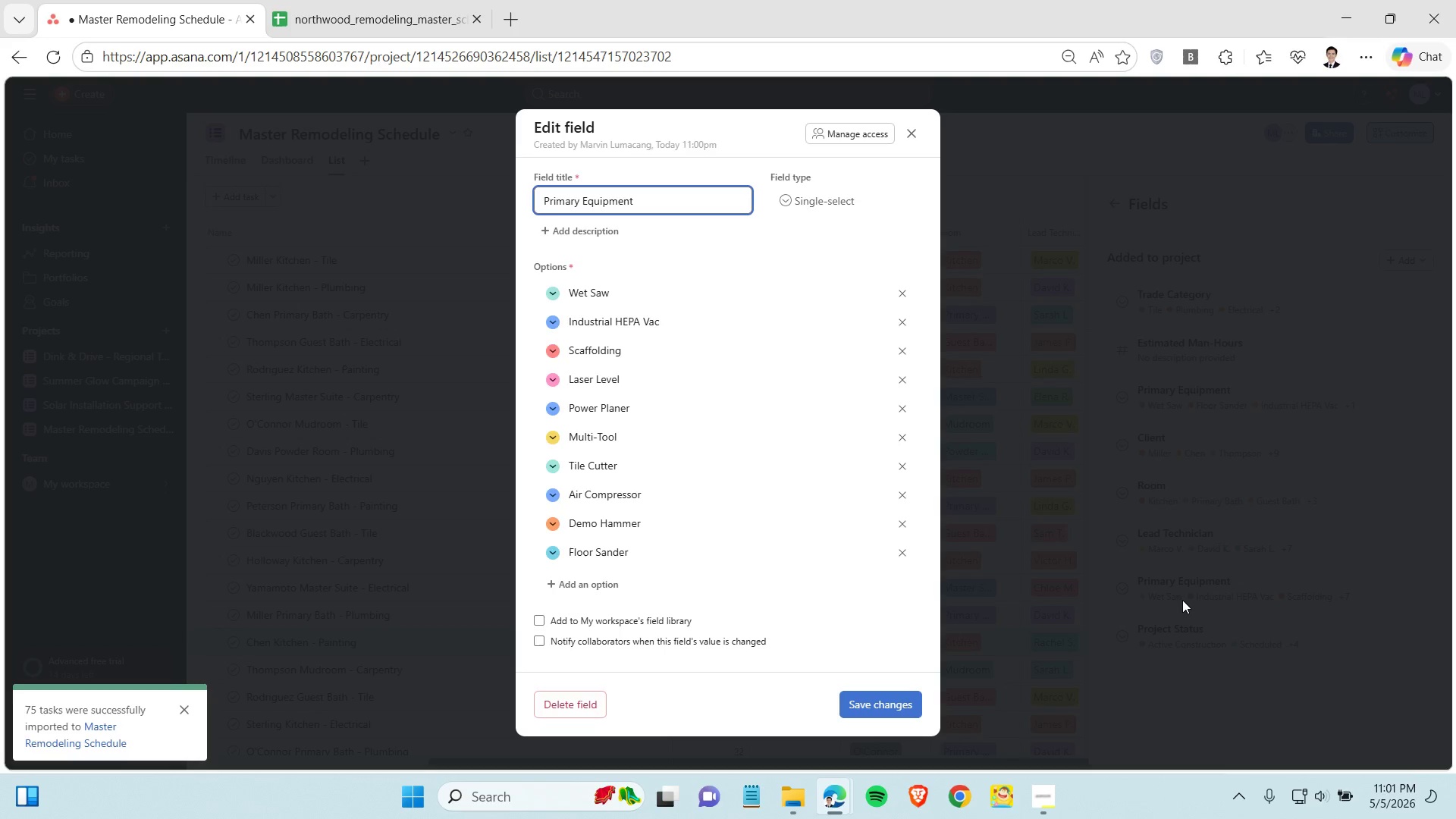 
wait(9.03)
 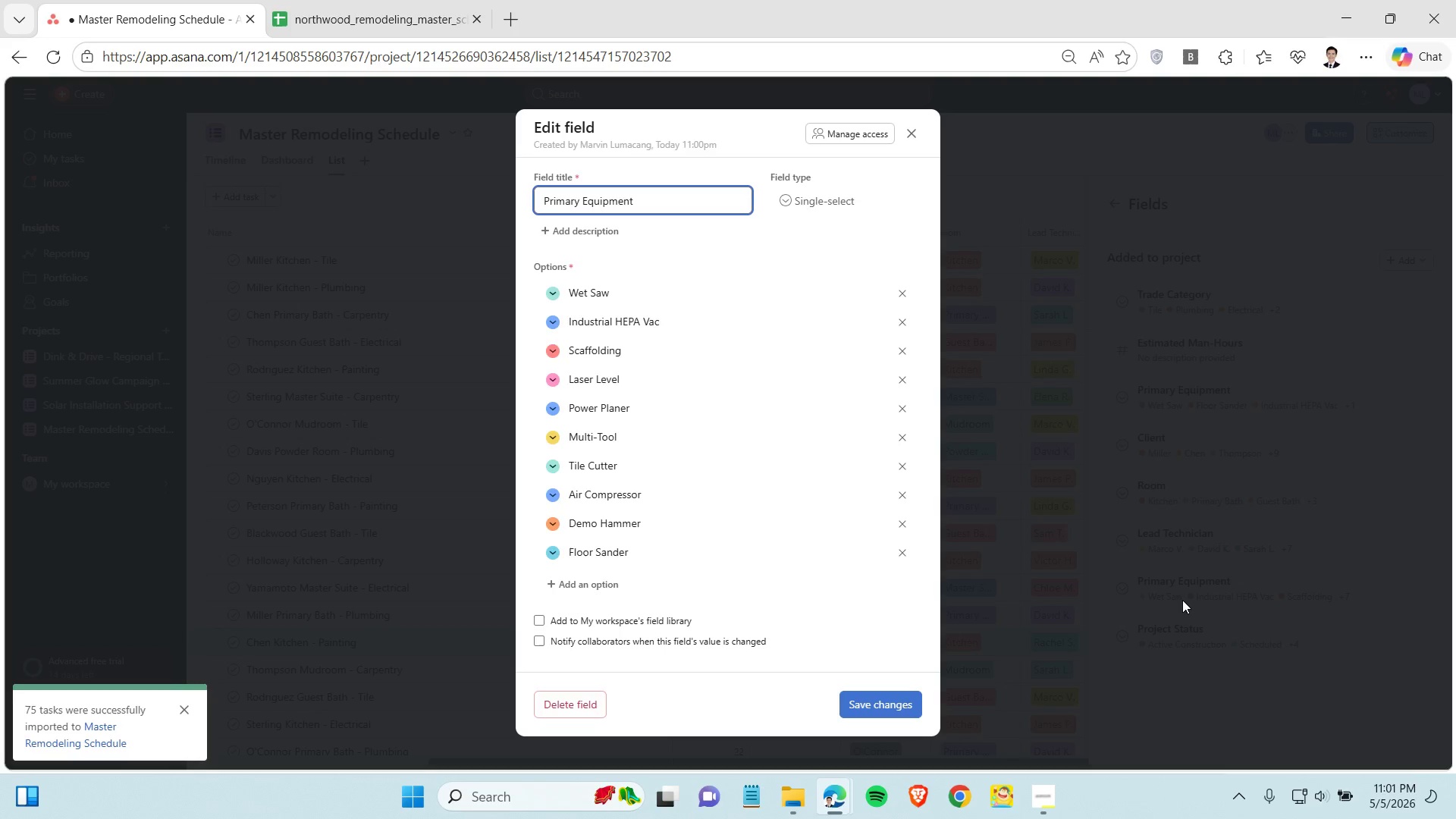 
left_click([398, 5])
 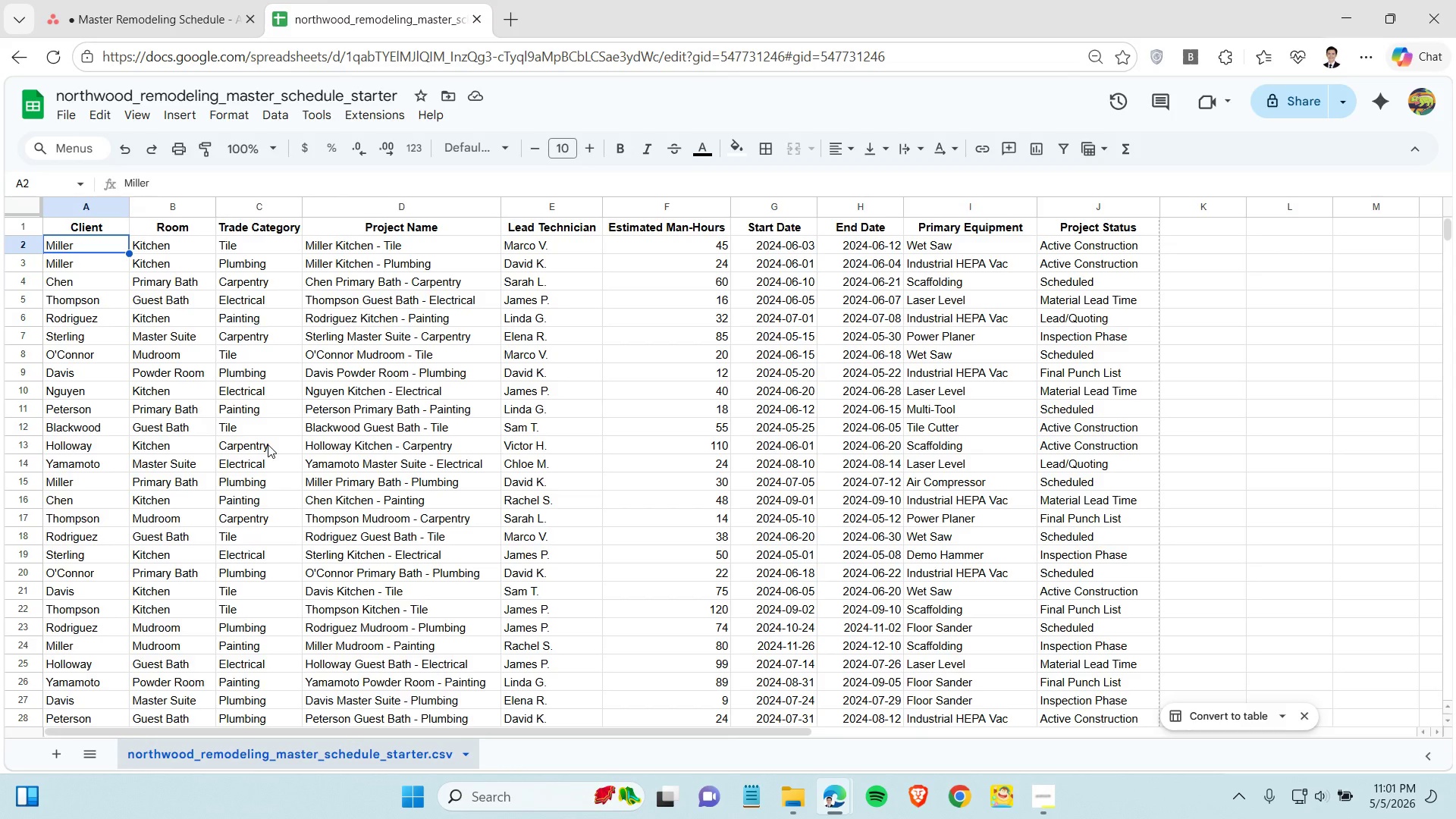 
scroll: coordinate [268, 444], scroll_direction: down, amount: 6.0
 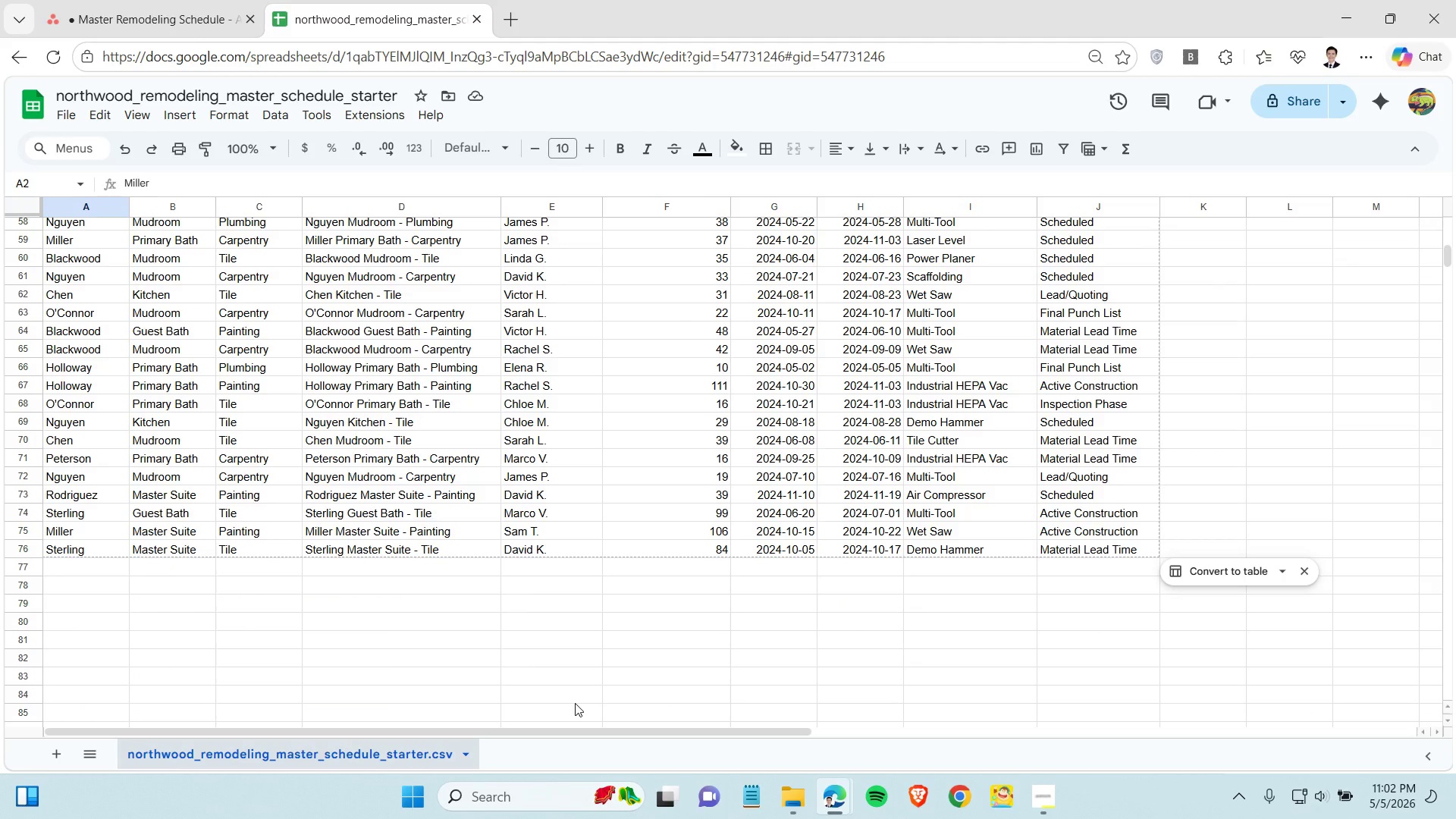 
left_click([1036, 795])
 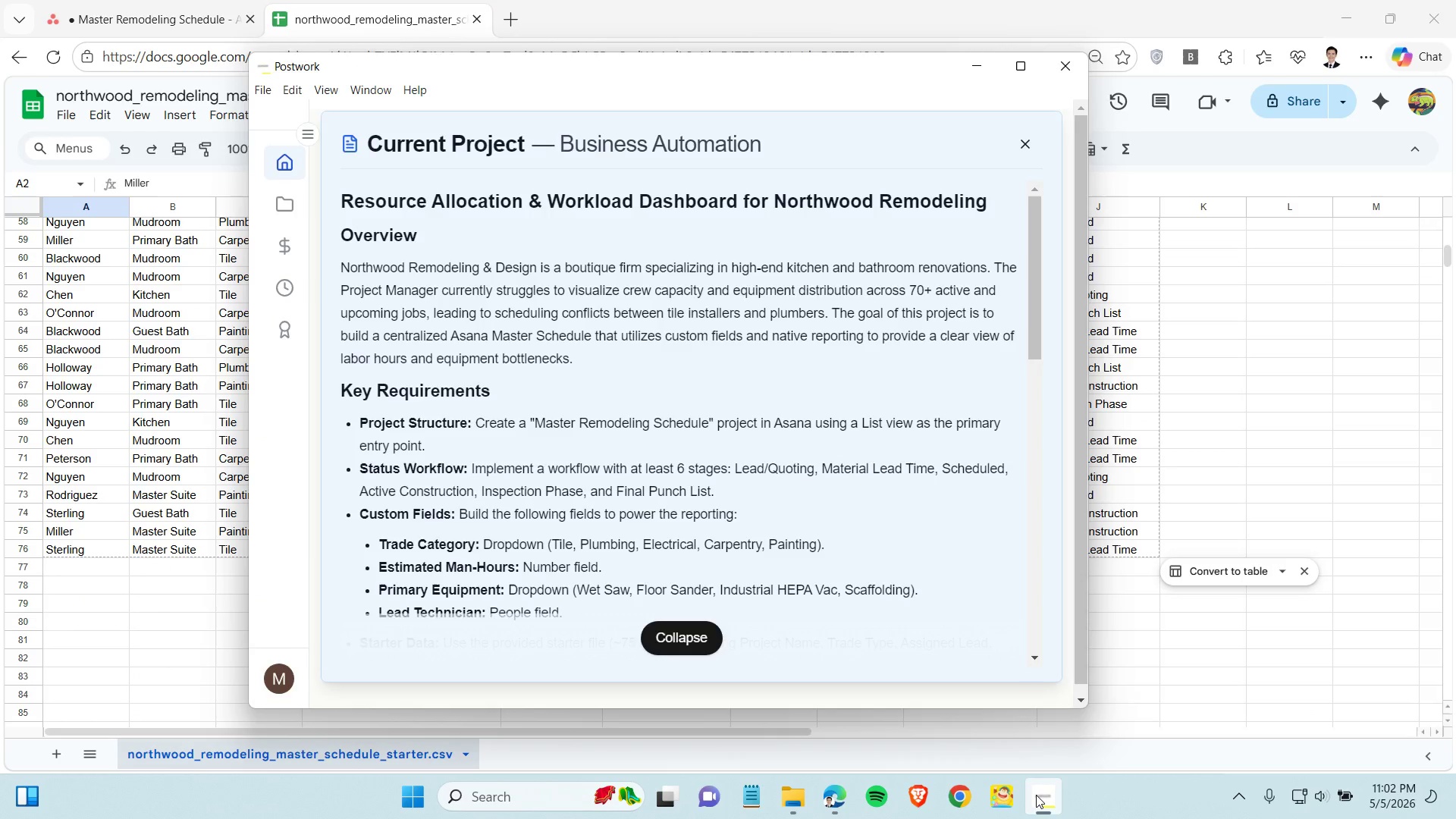 
left_click([1036, 795])
 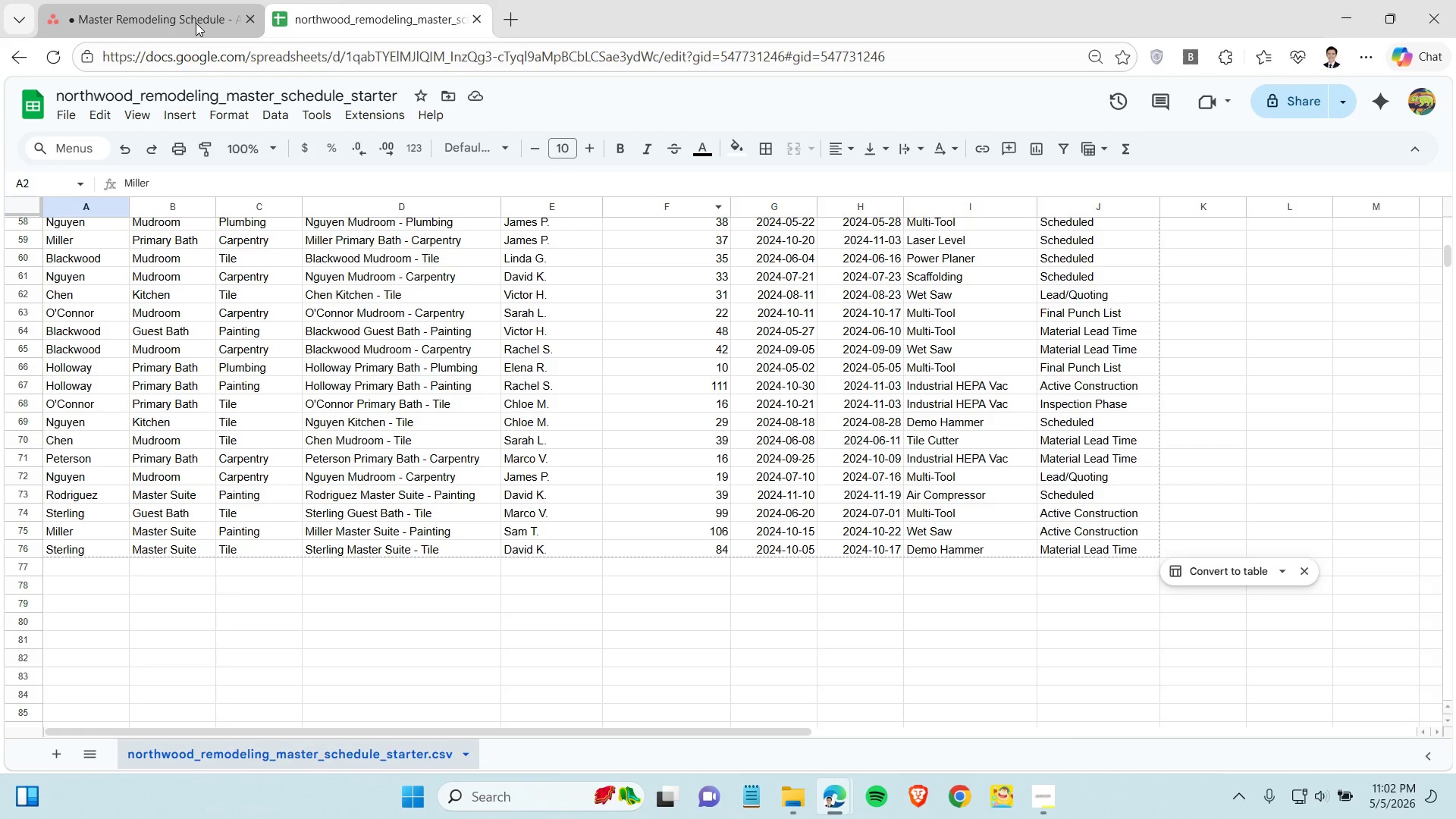 
left_click([162, 7])
 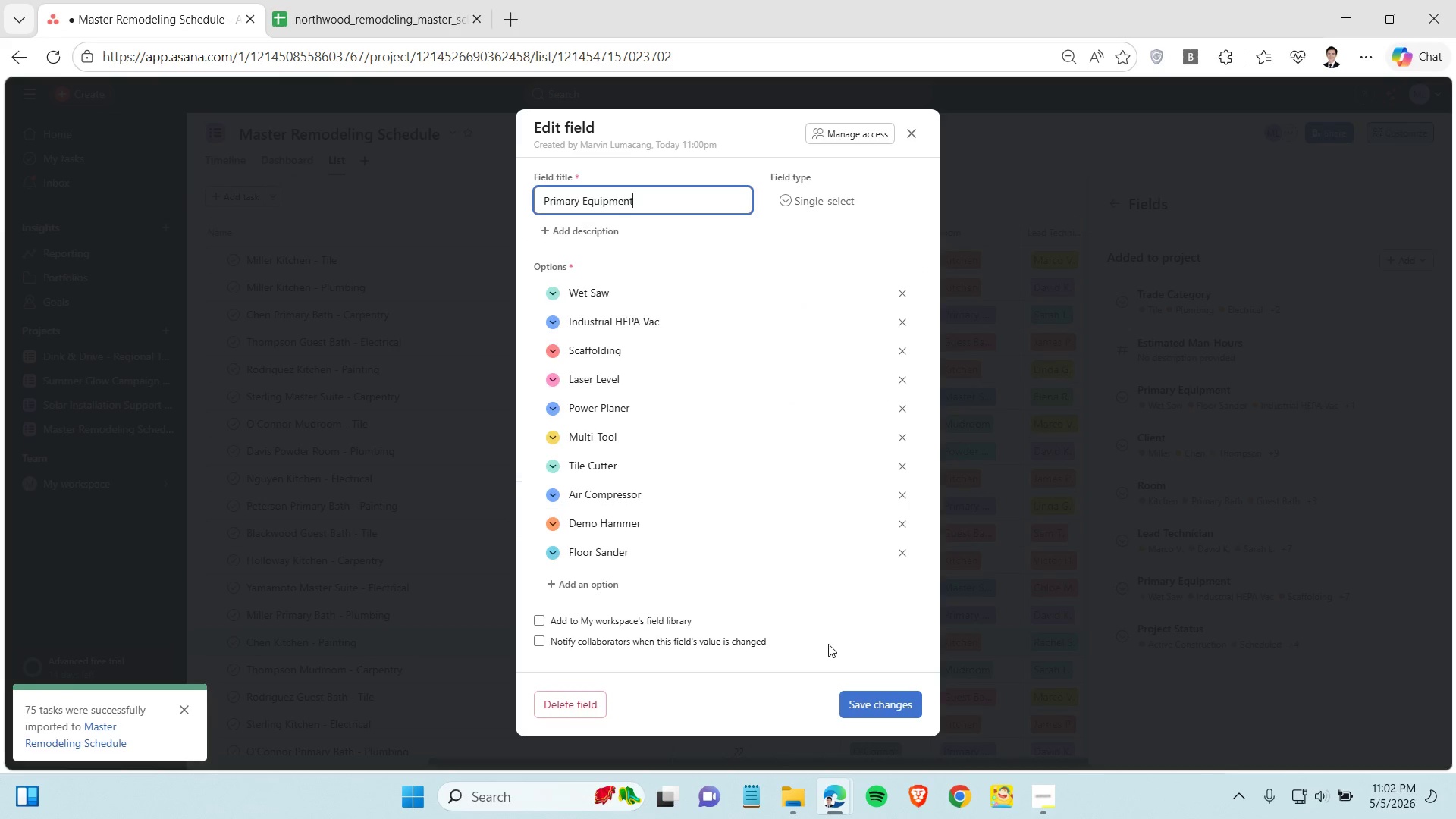 
wait(5.81)
 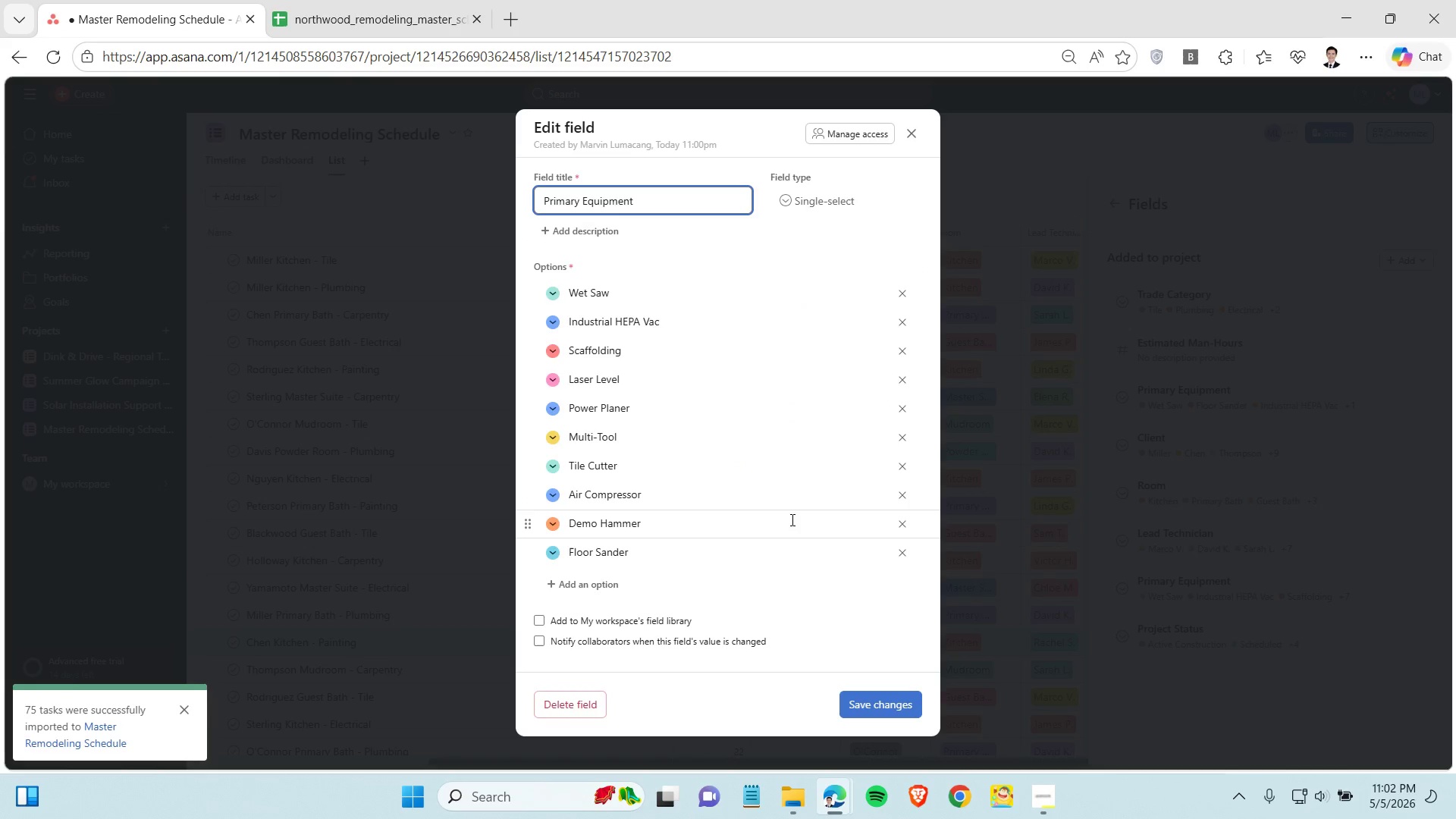 
left_click([444, 570])
 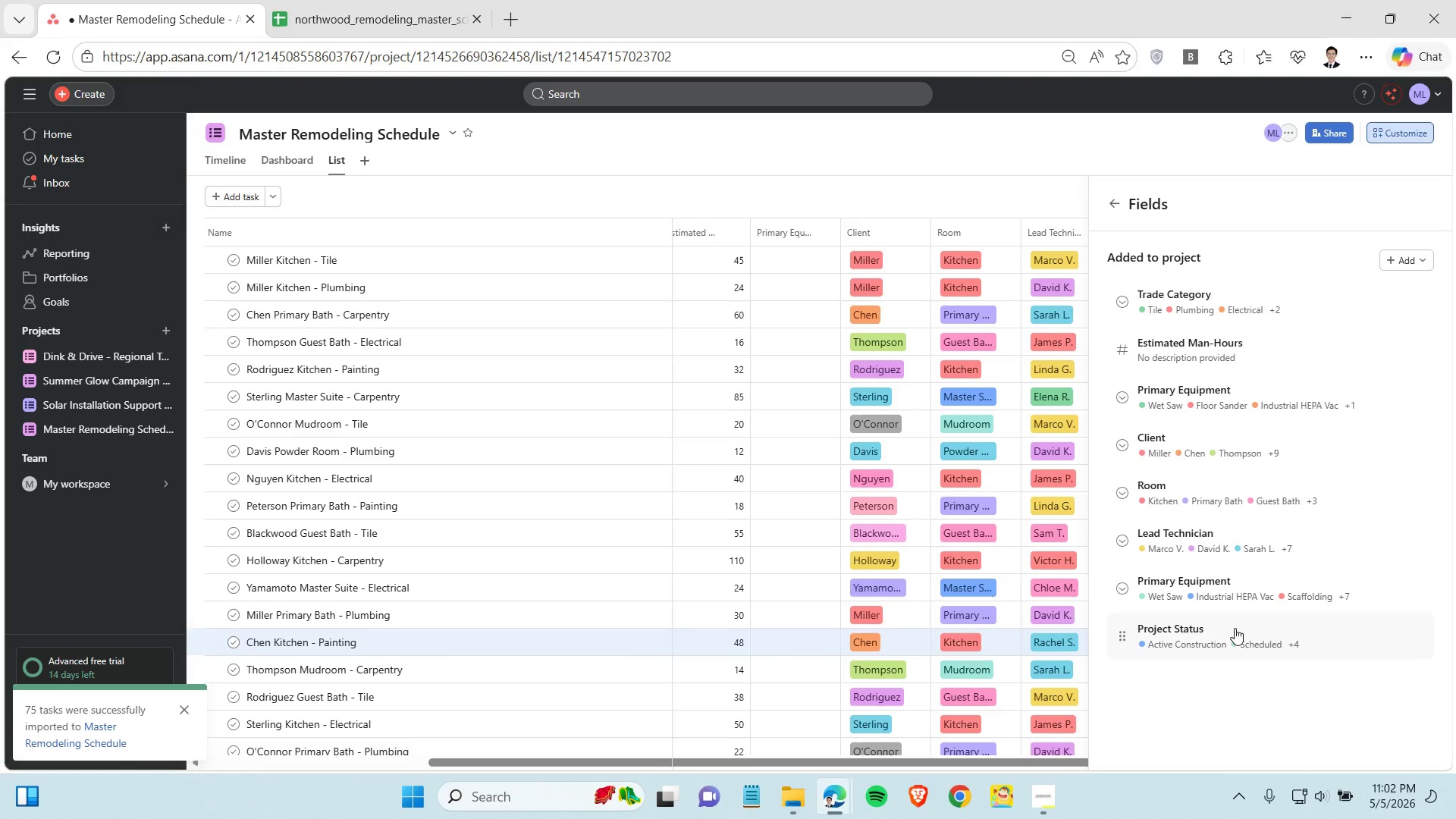 
wait(5.14)
 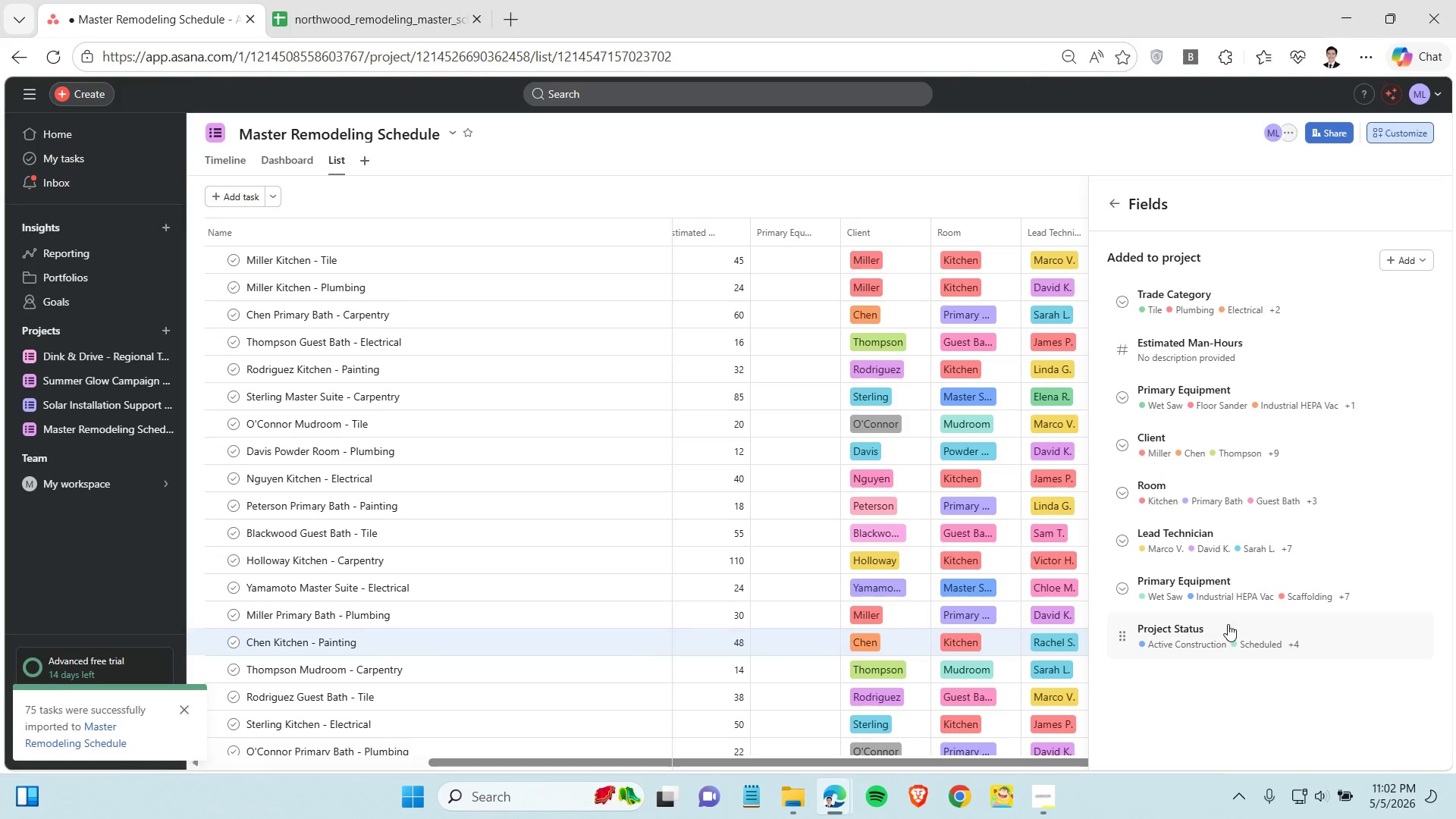 
left_click_drag(start_coordinate=[833, 761], to_coordinate=[908, 760])
 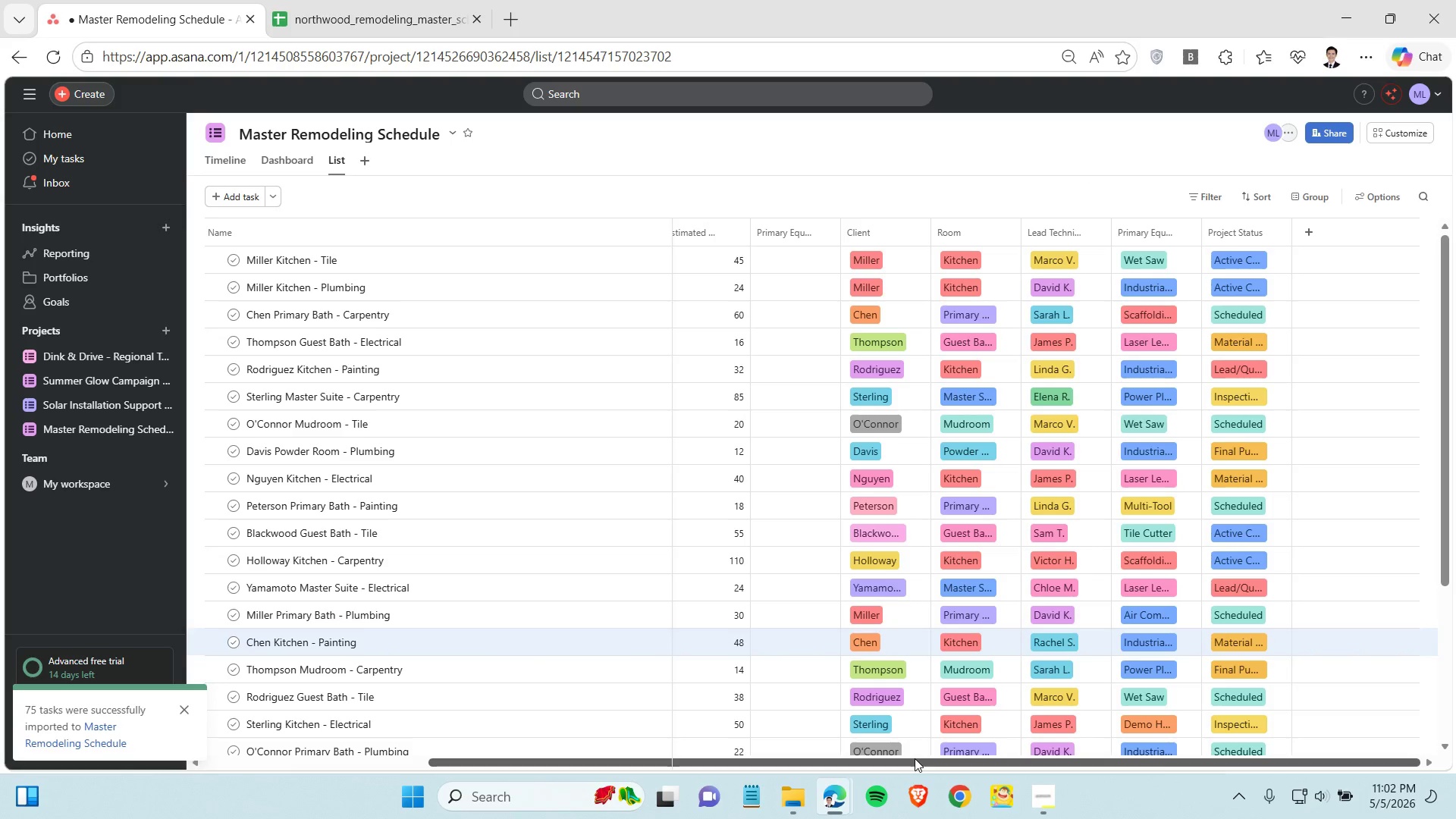 
wait(6.16)
 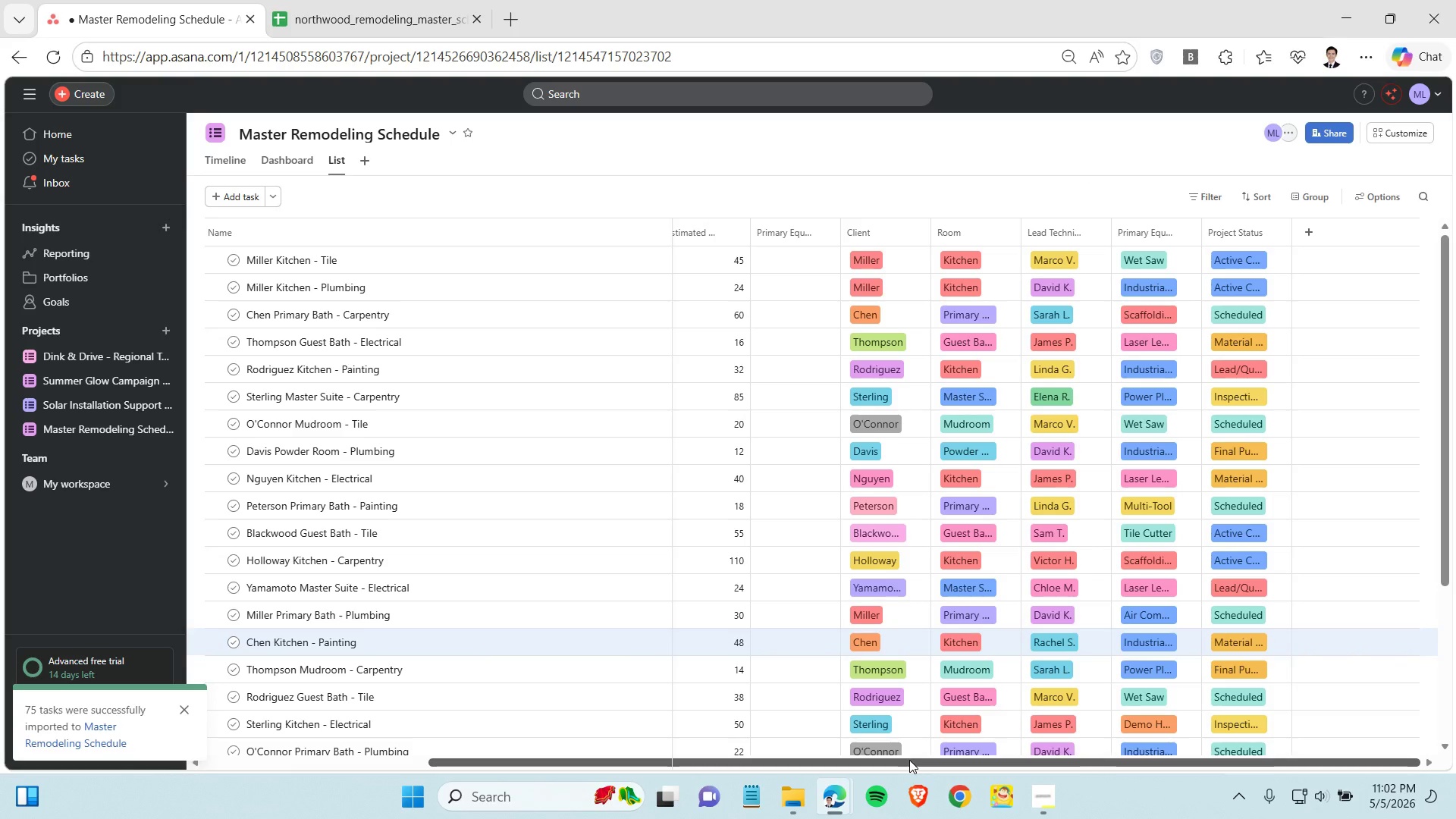 
left_click([391, 13])
 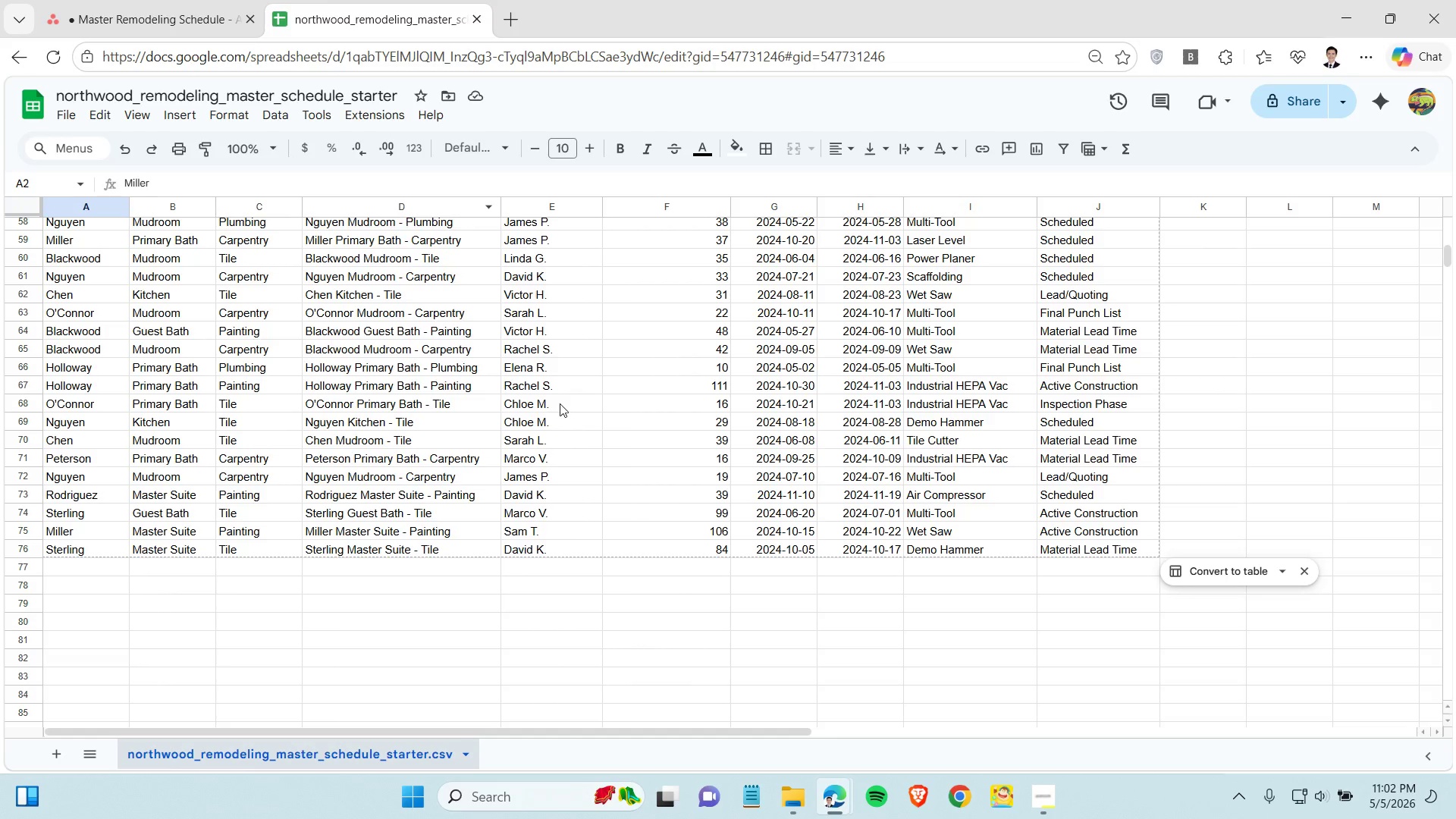 
left_click([559, 401])
 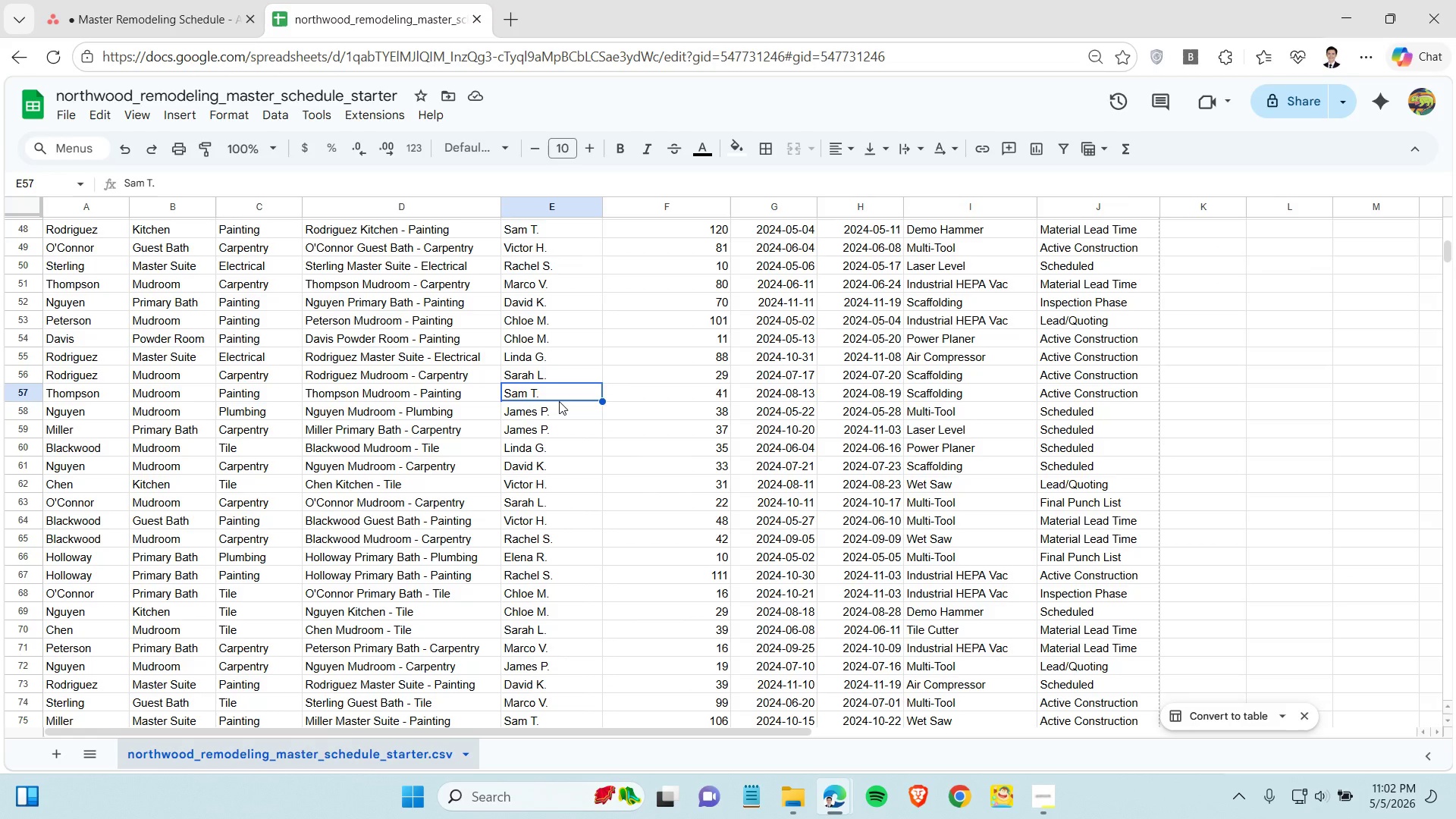 
scroll: coordinate [559, 401], scroll_direction: up, amount: 2.0
 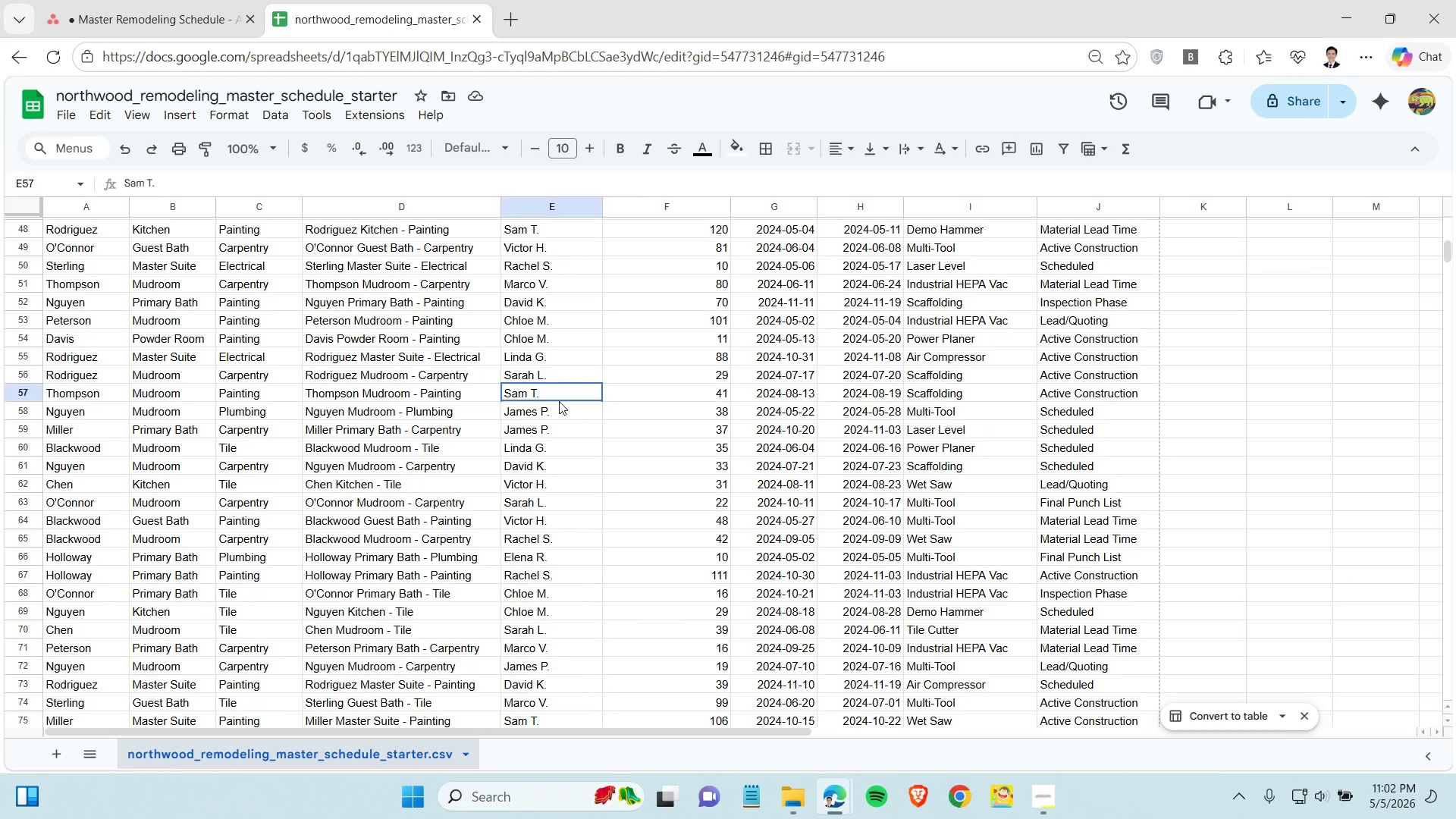 
key(Control+F)
 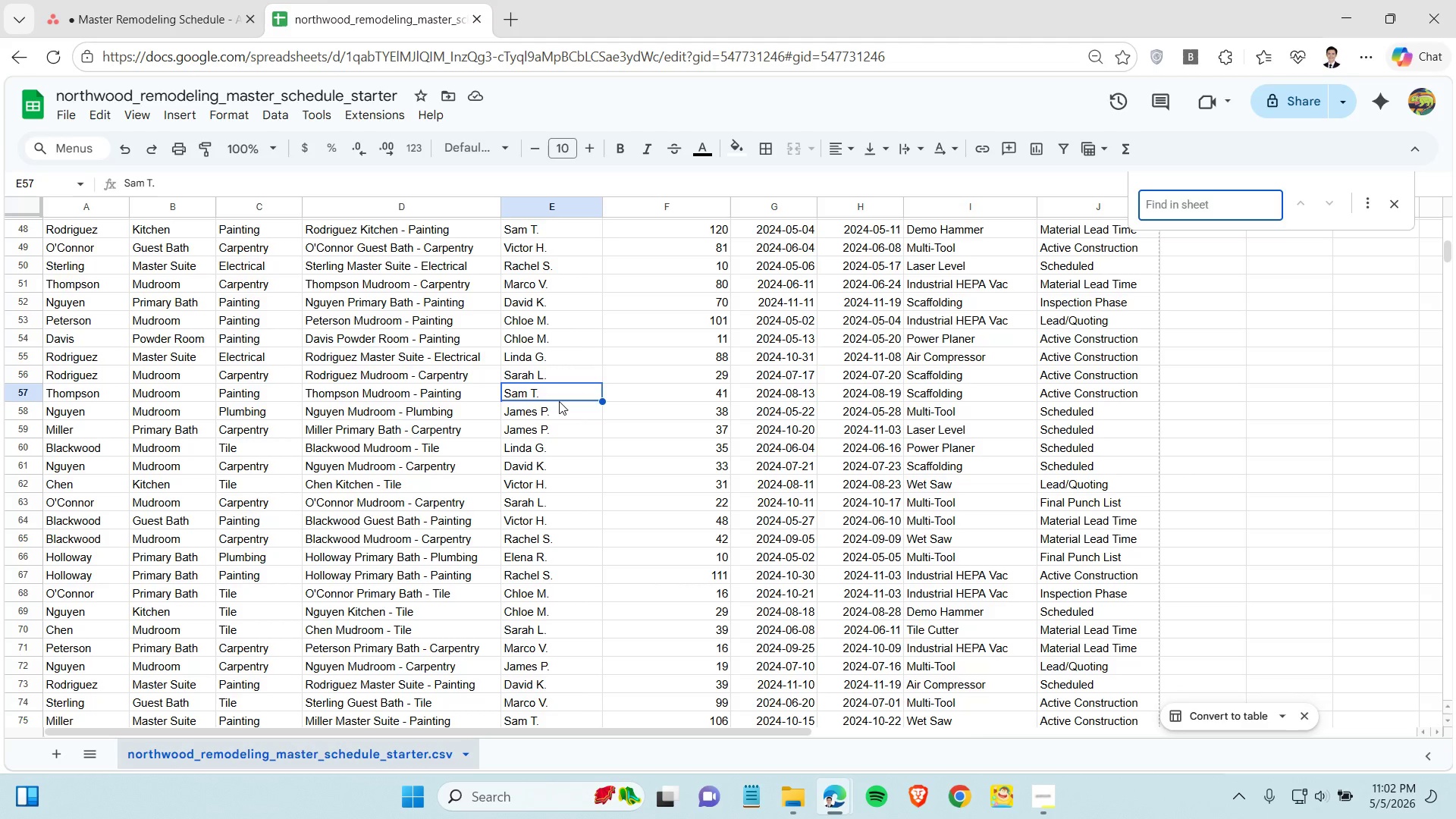 
type(tile)
 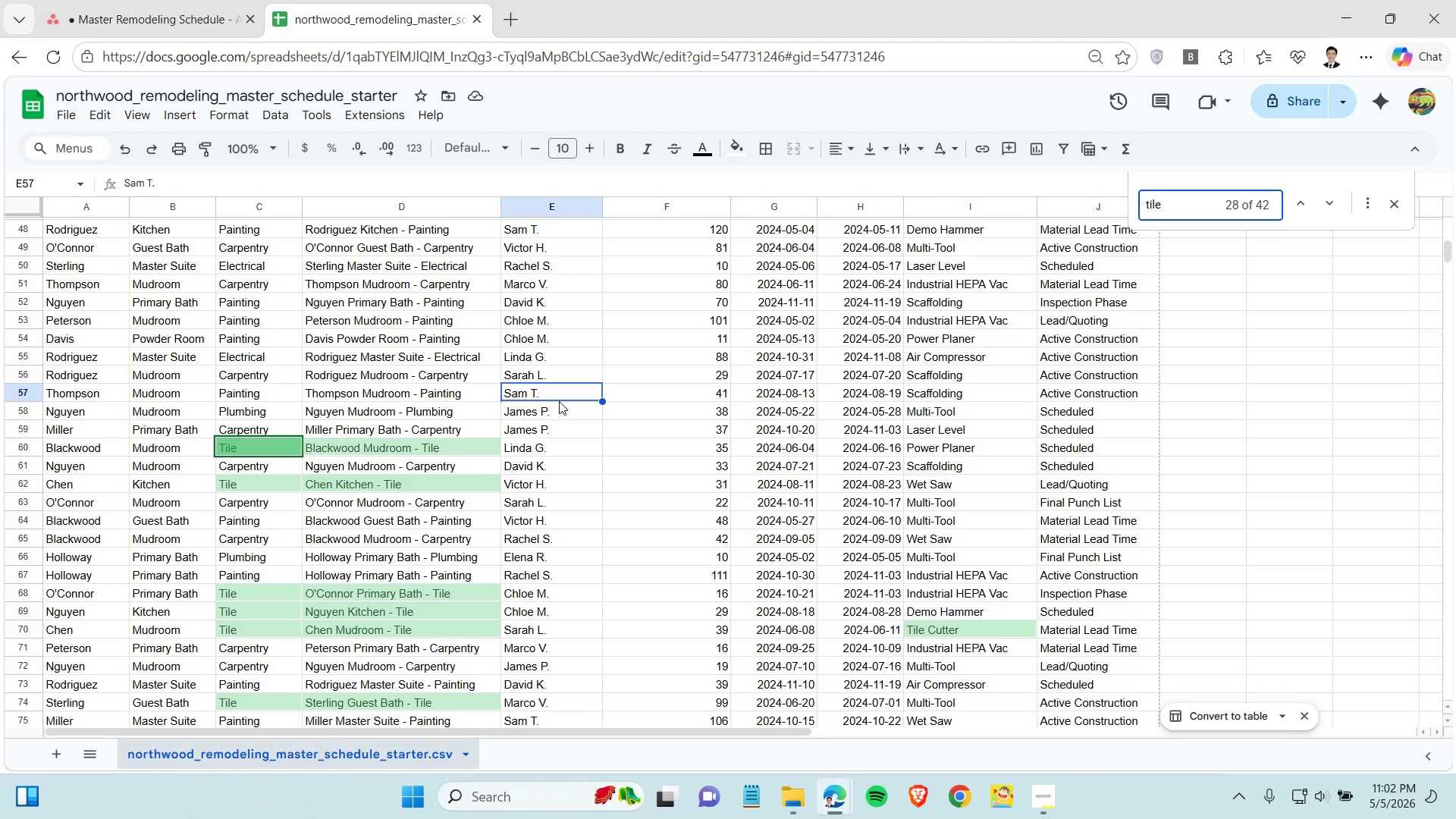 
scroll: coordinate [957, 428], scroll_direction: up, amount: 11.0
 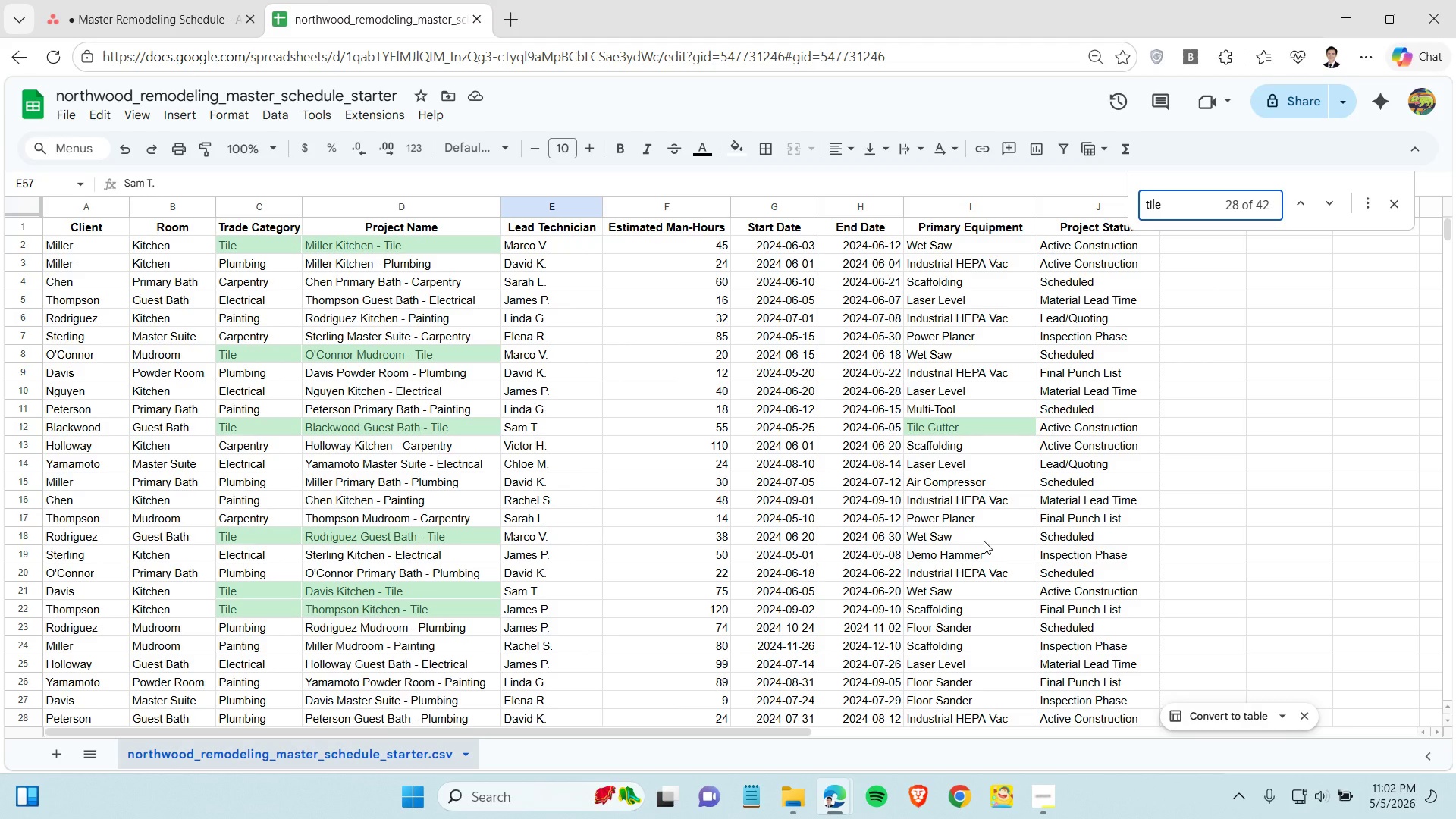 
wait(7.39)
 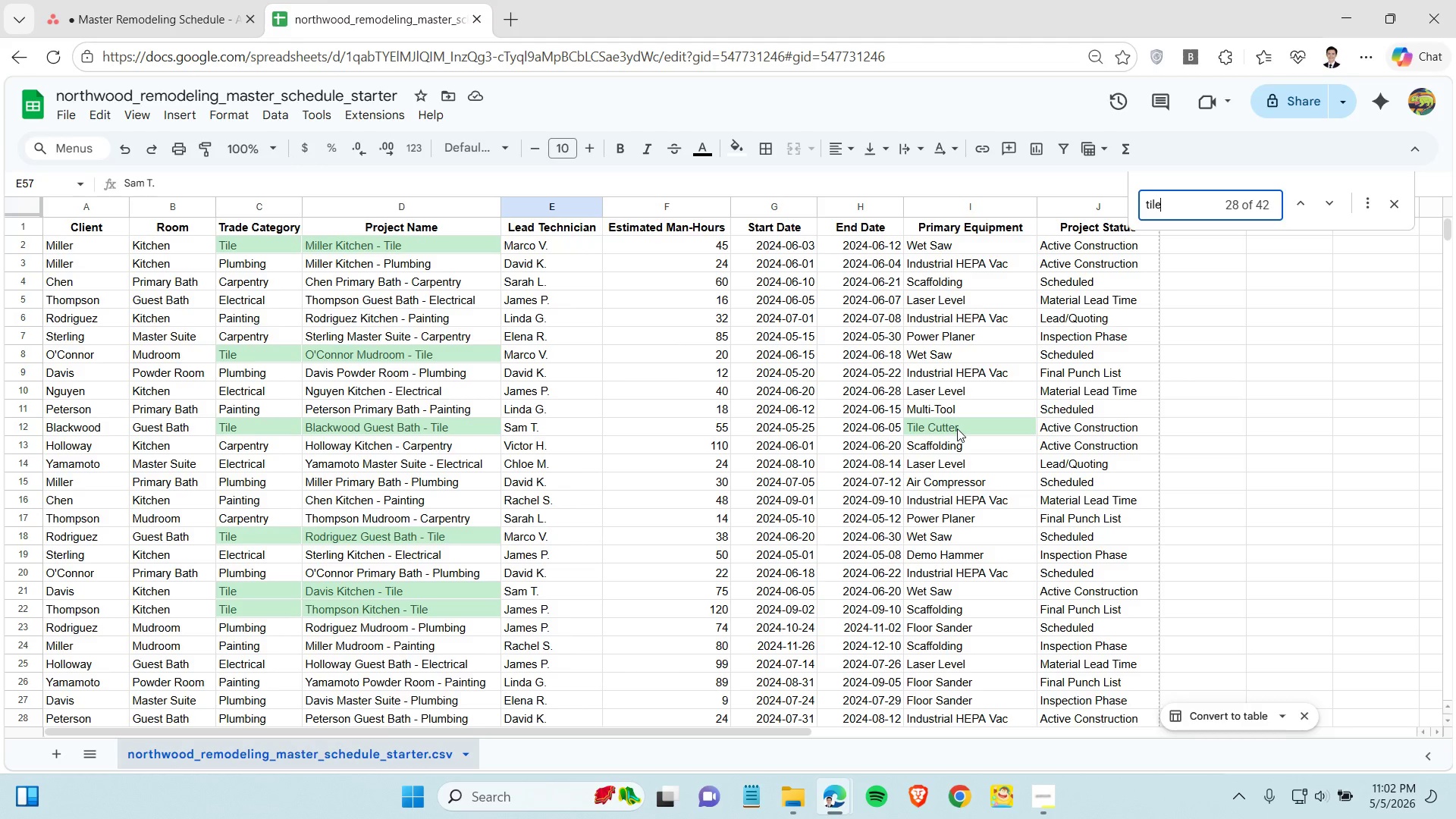 
double_click([1196, 208])
 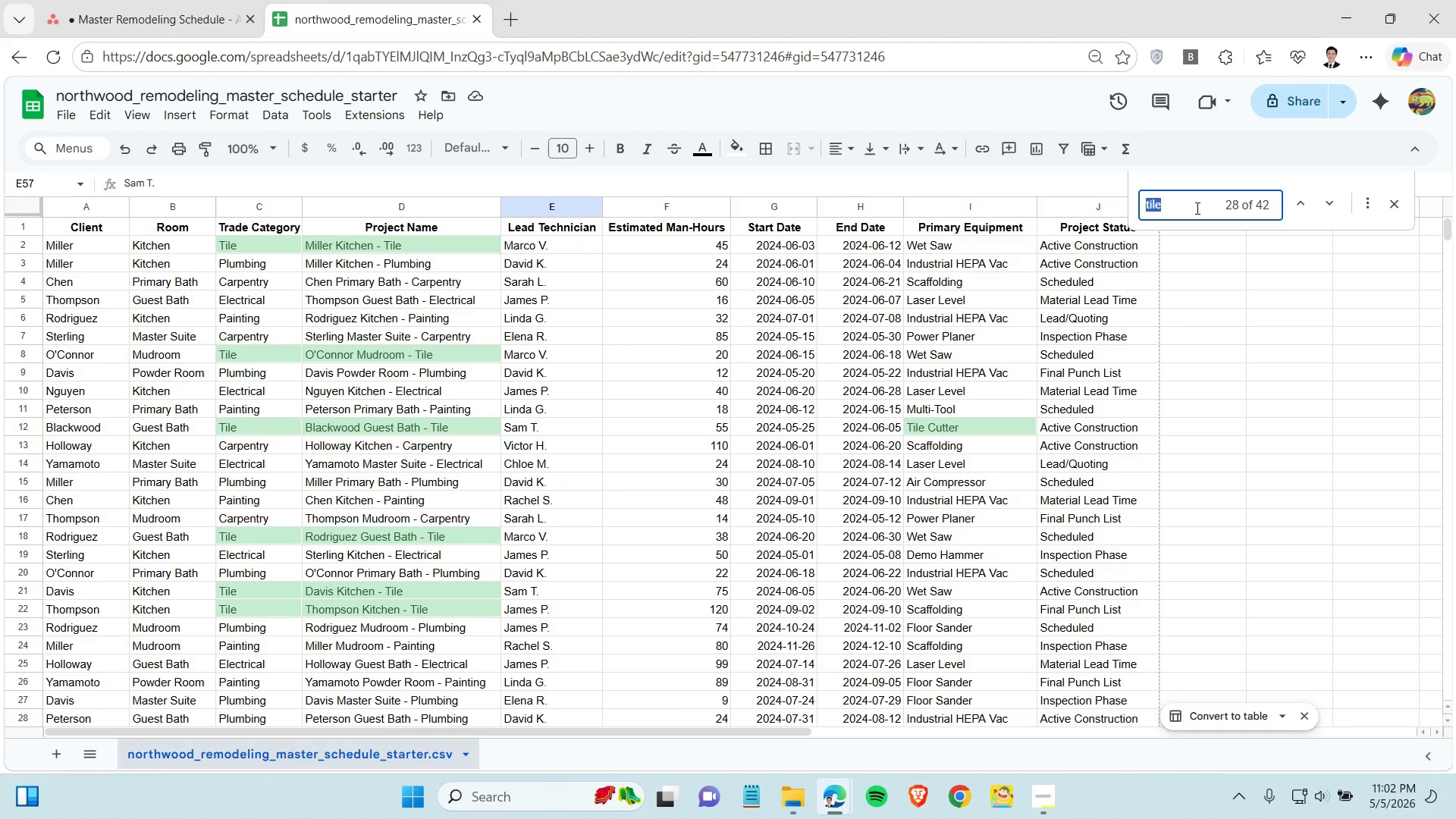 
triple_click([1196, 208])
 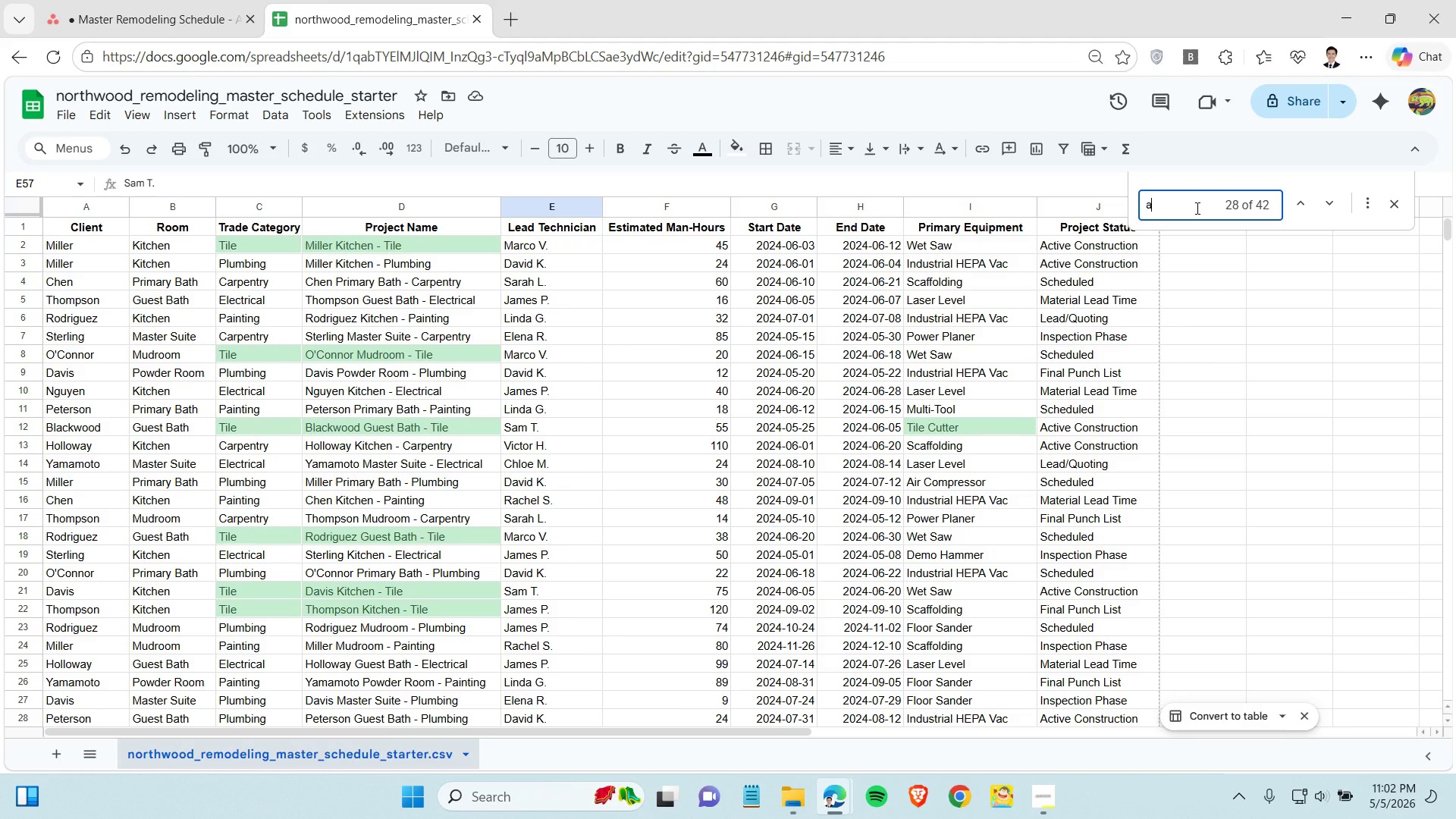 
type(air)
 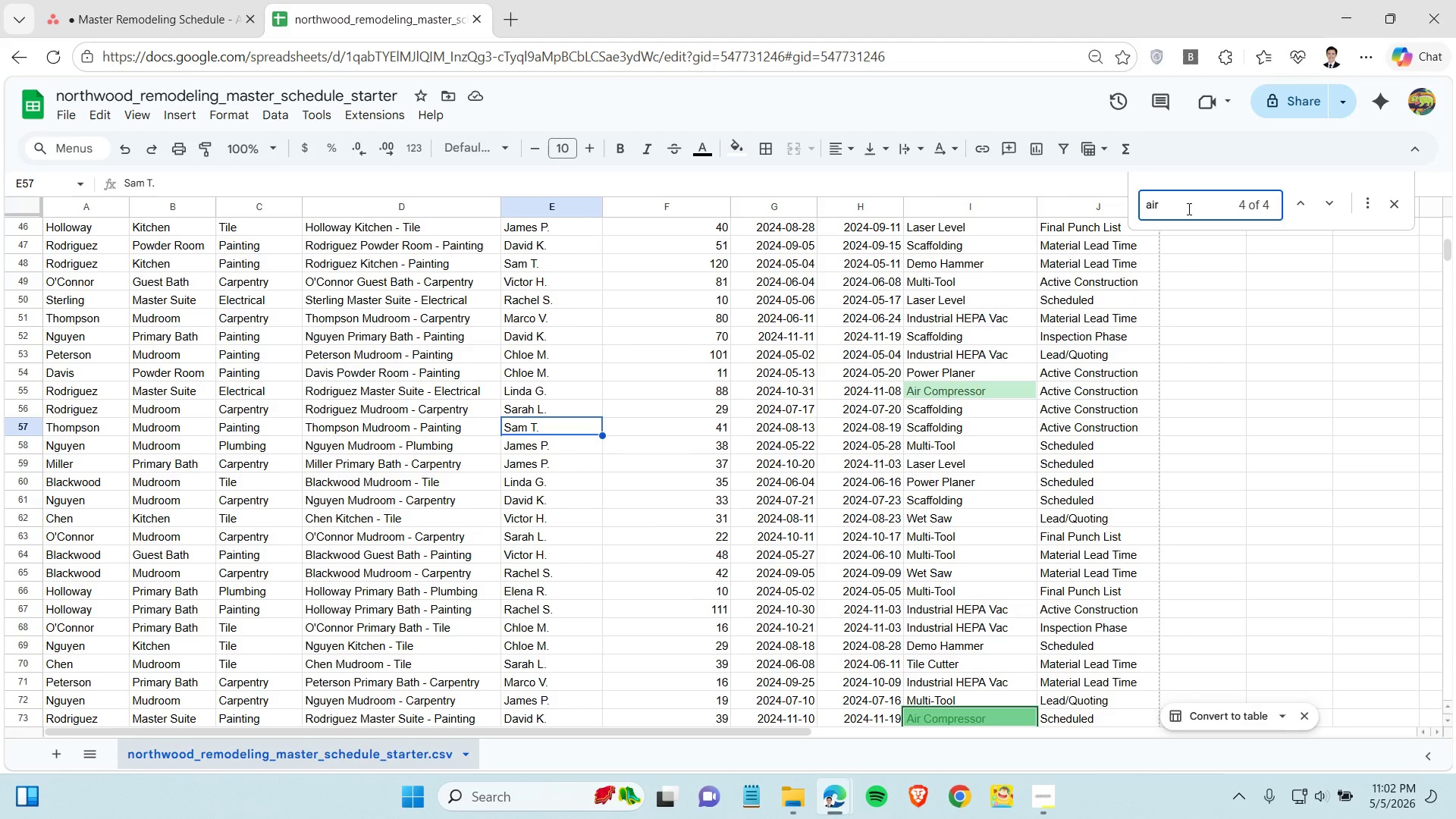 
scroll: coordinate [960, 337], scroll_direction: up, amount: 11.0
 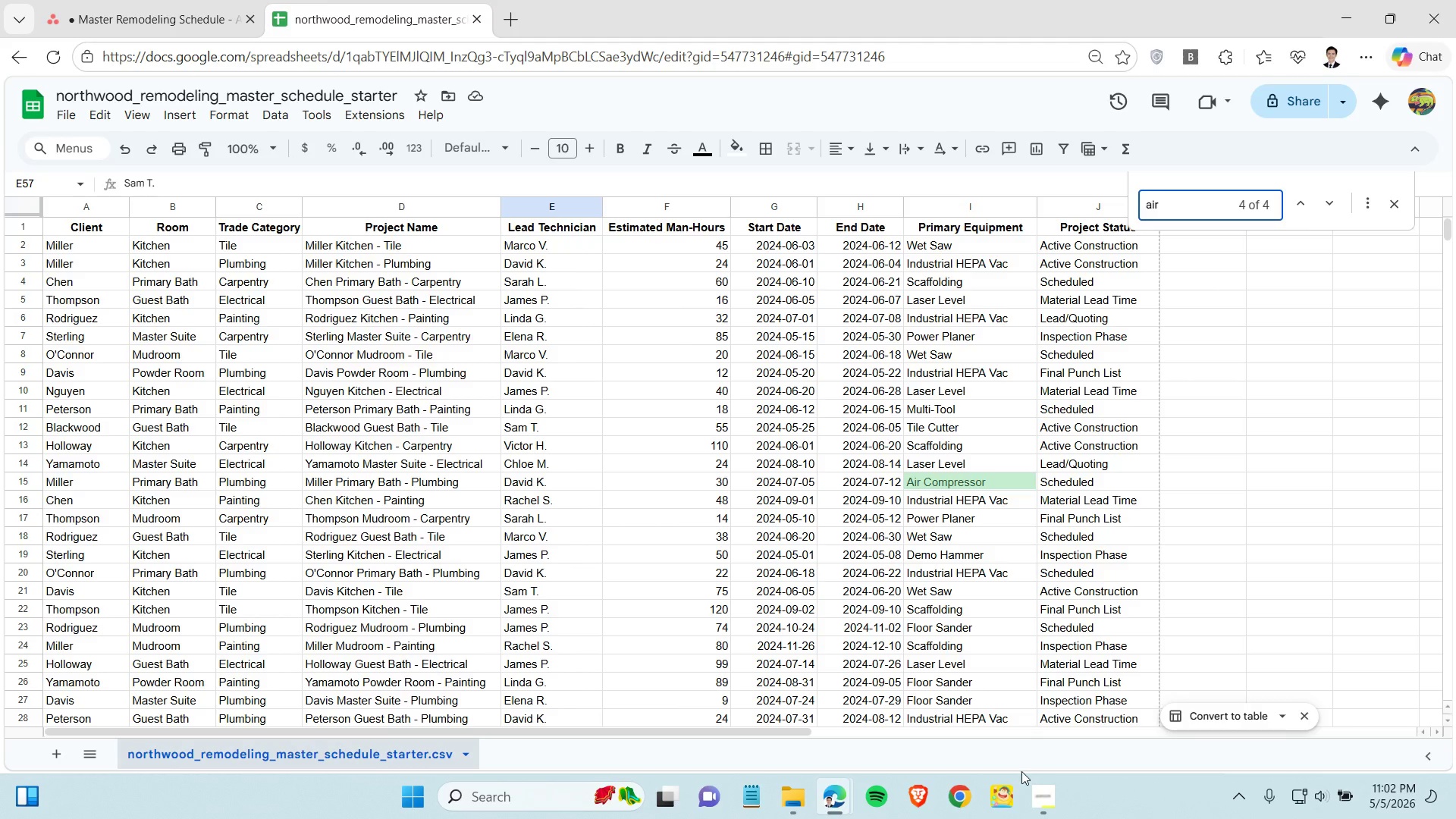 
left_click([1044, 808])